 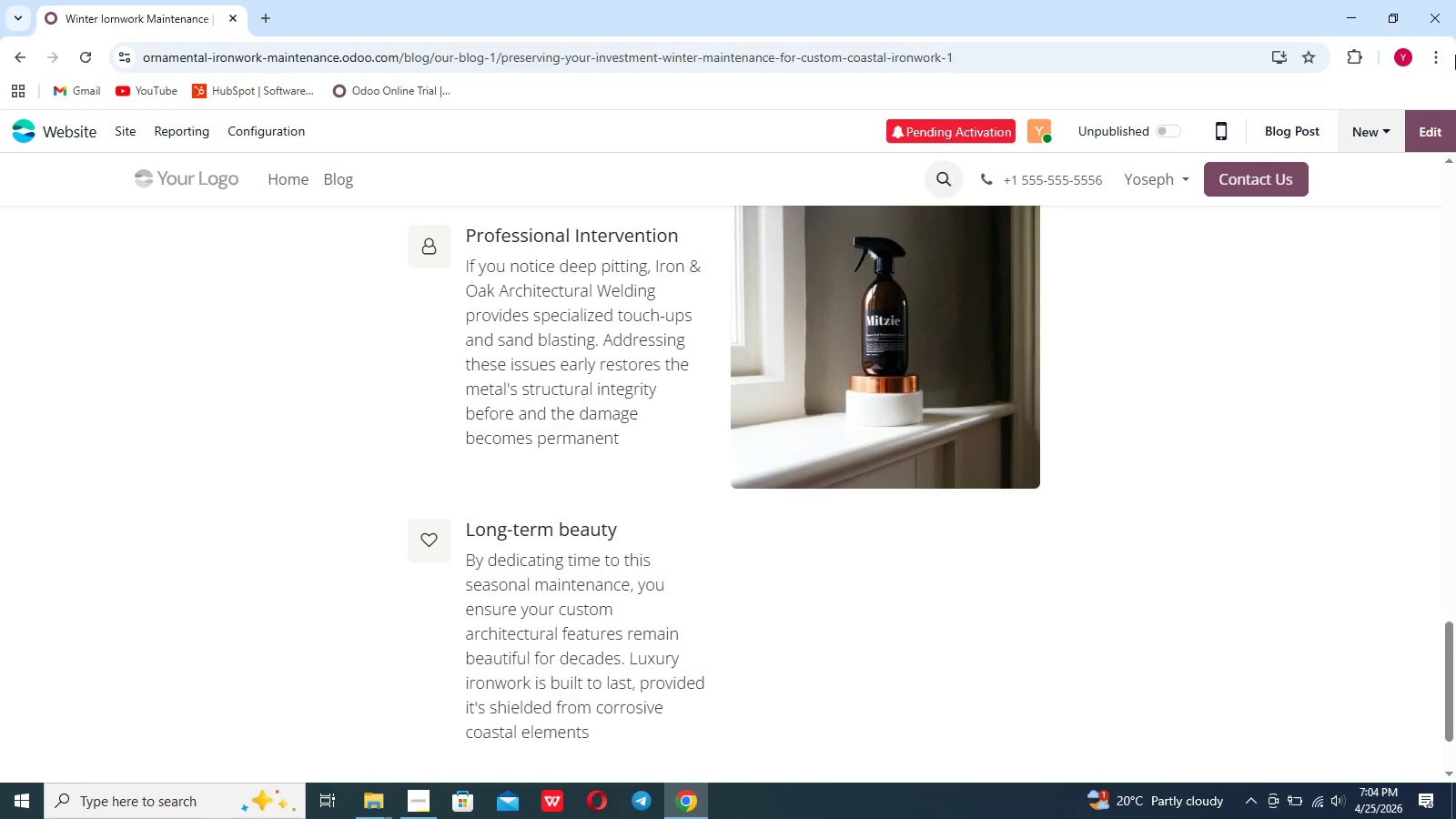 
left_click([1433, 114])
 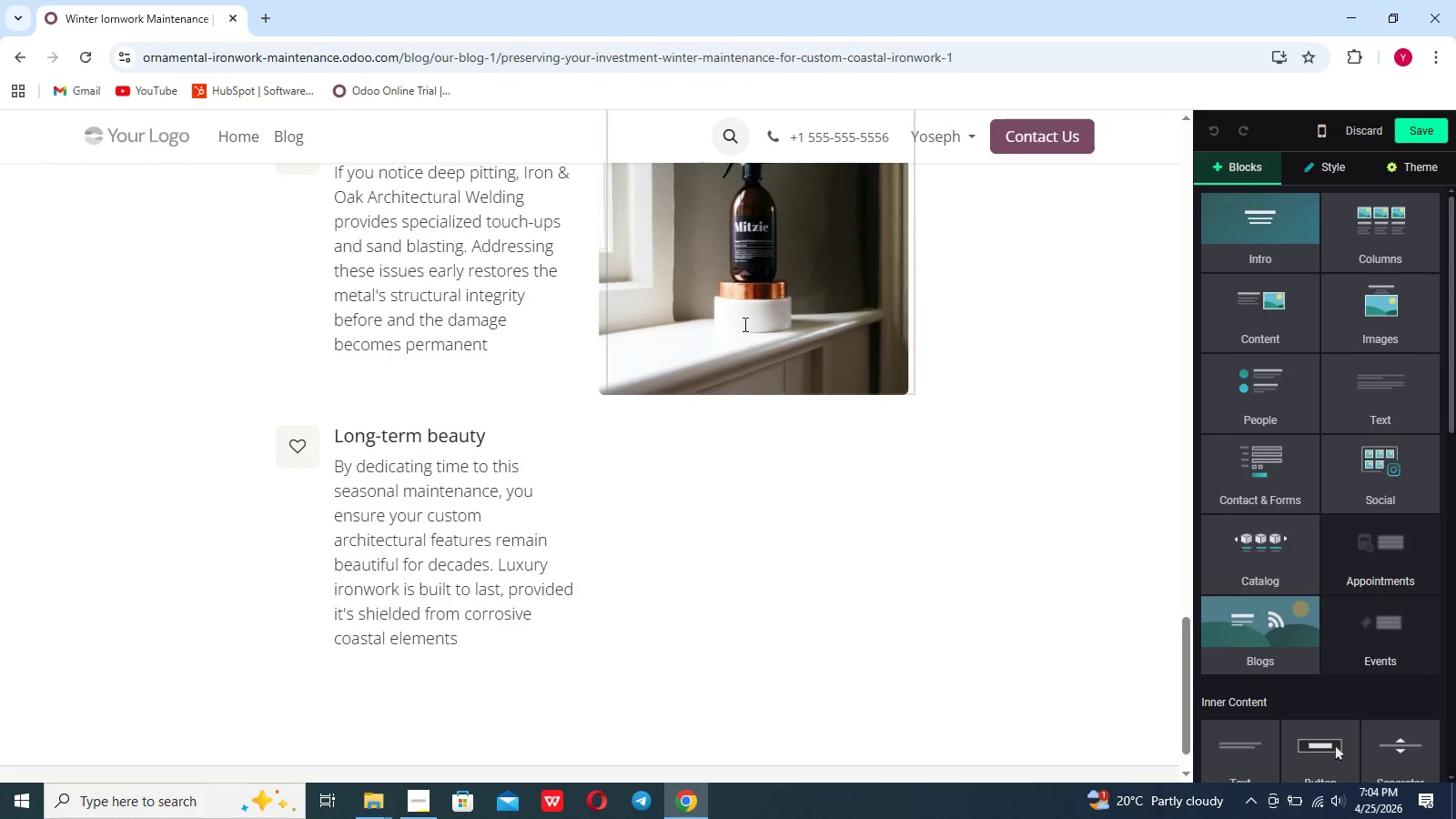 
double_click([743, 324])
 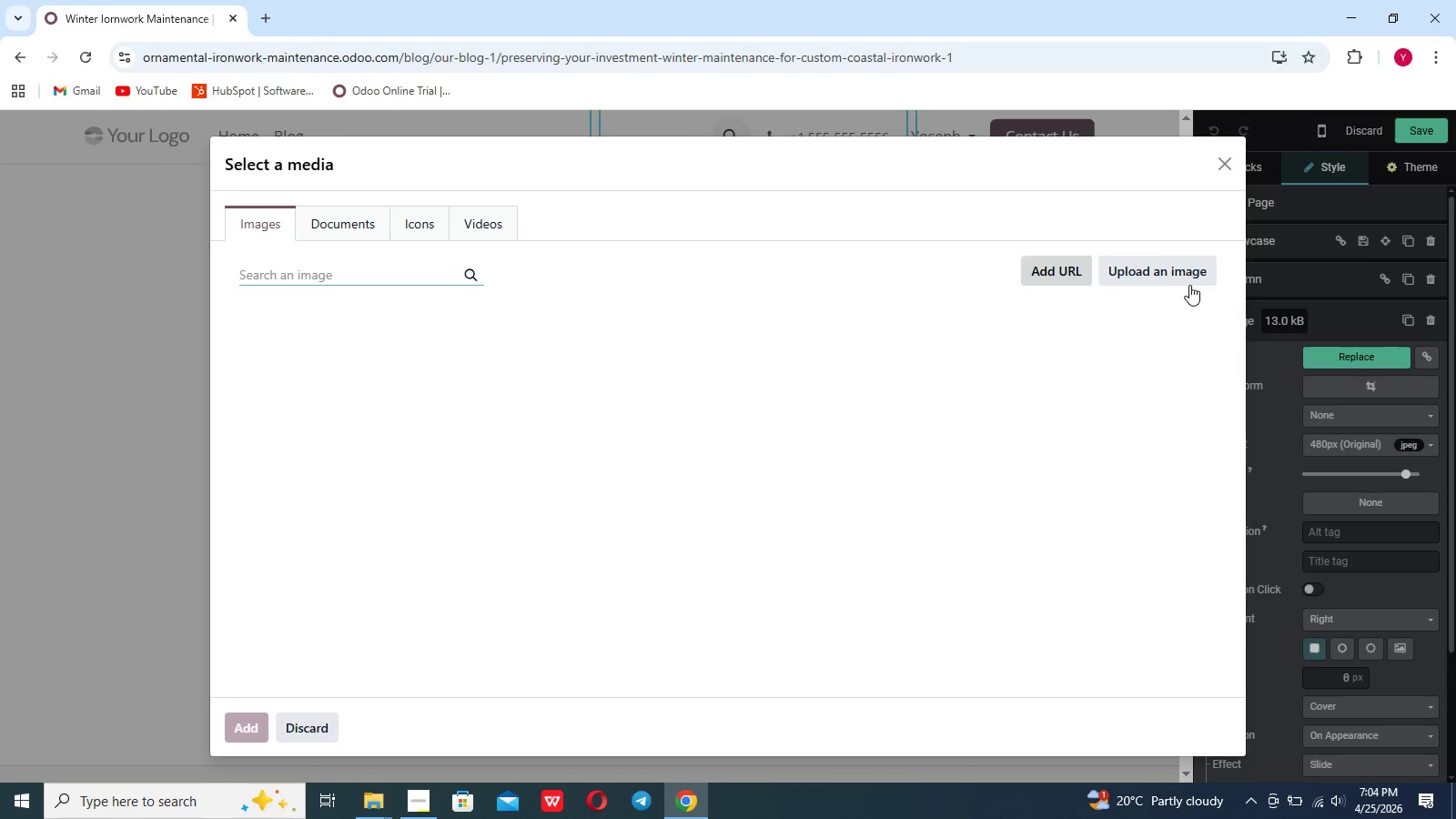 
left_click([1179, 278])
 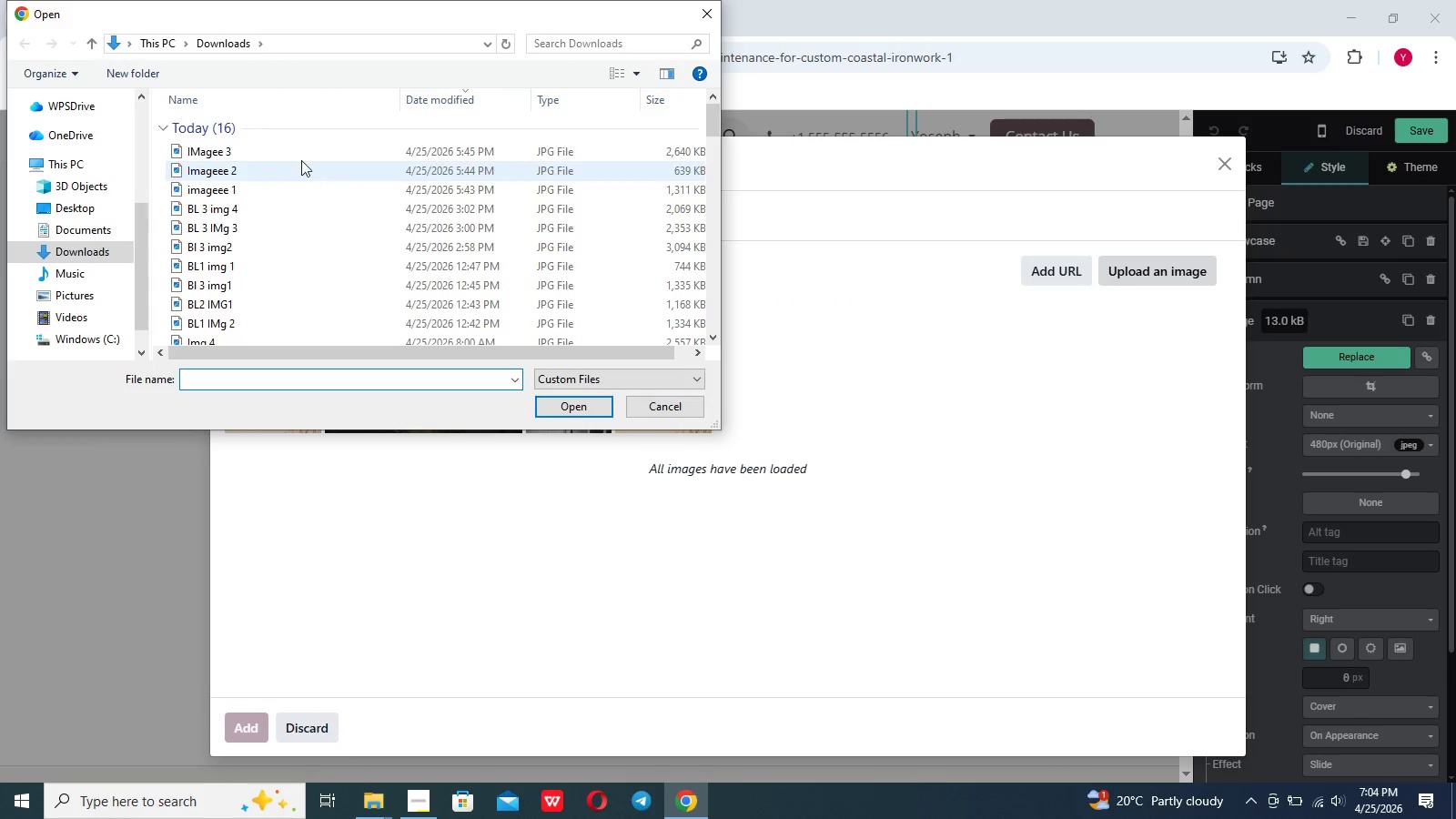 
left_click([303, 157])
 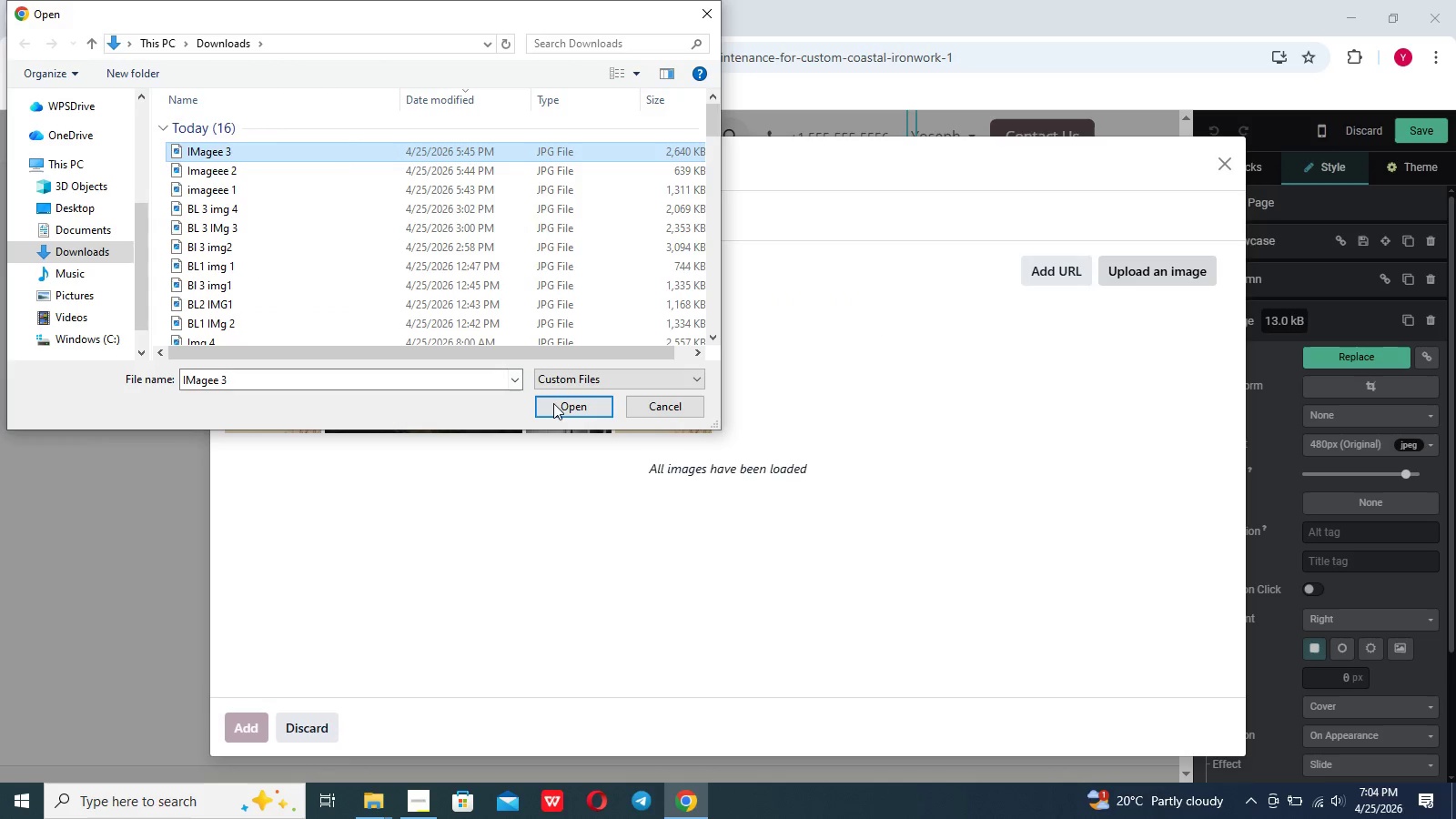 
left_click([557, 406])
 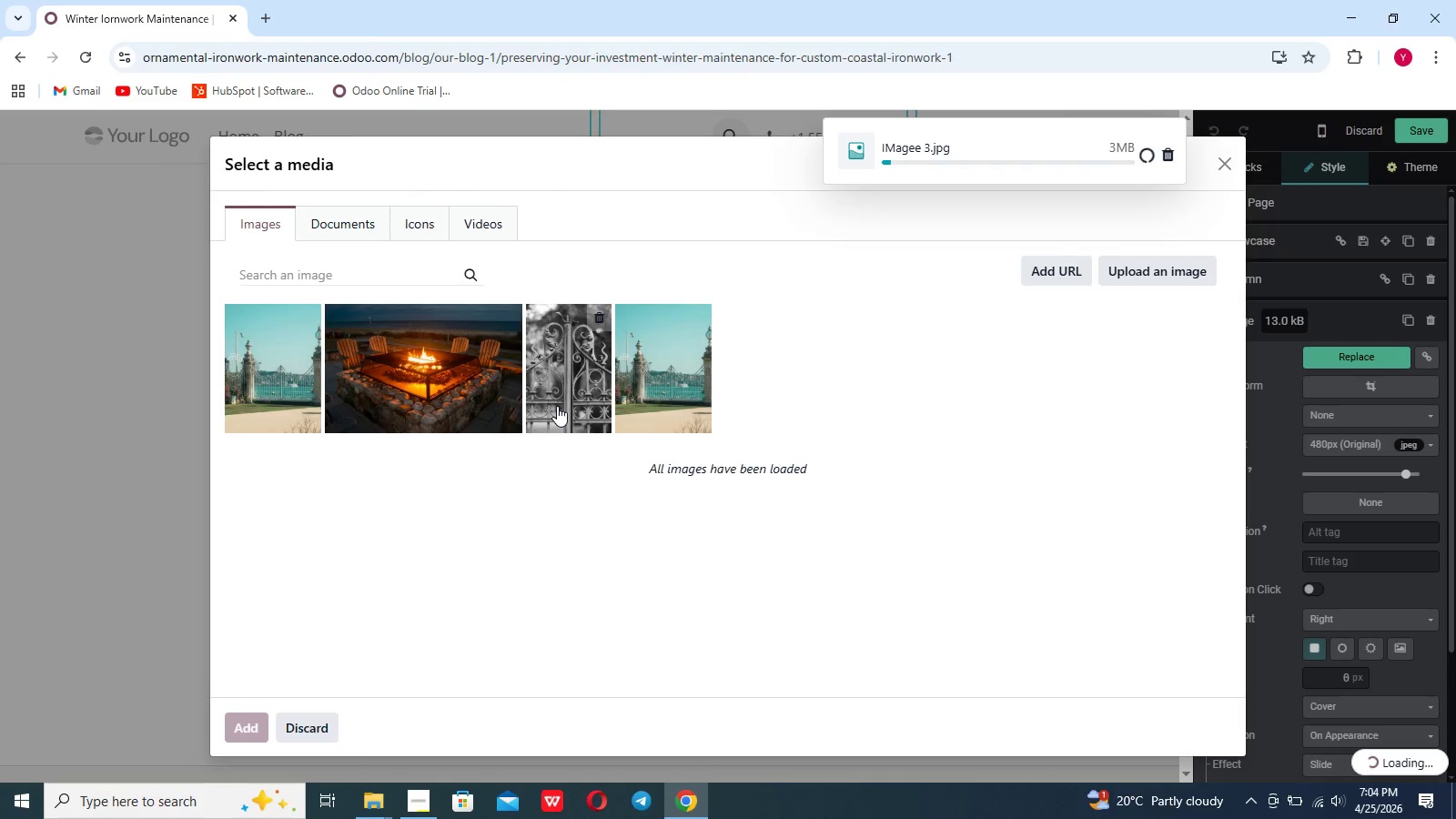 
mouse_move([460, 355])
 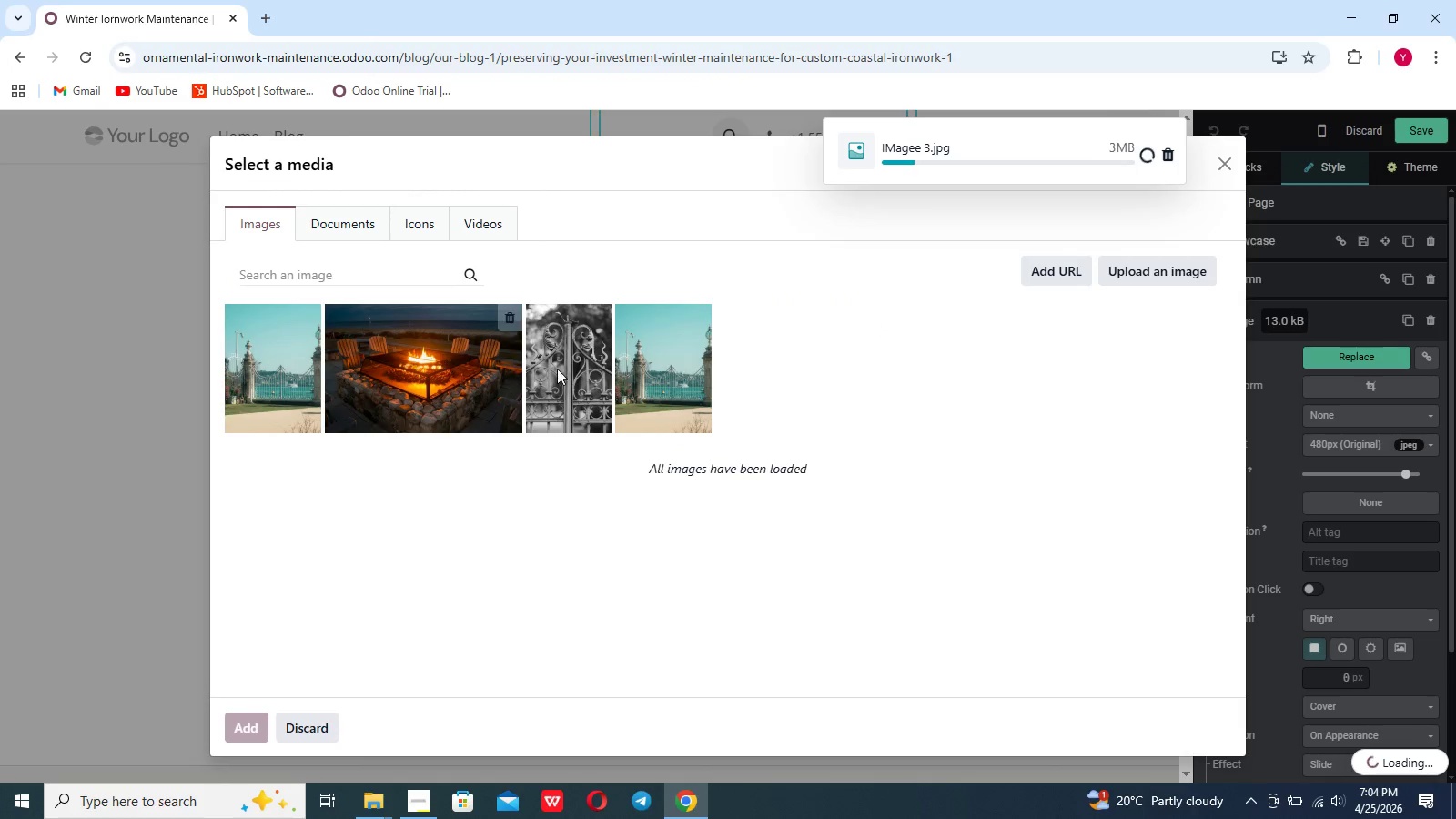 
mouse_move([674, 389])
 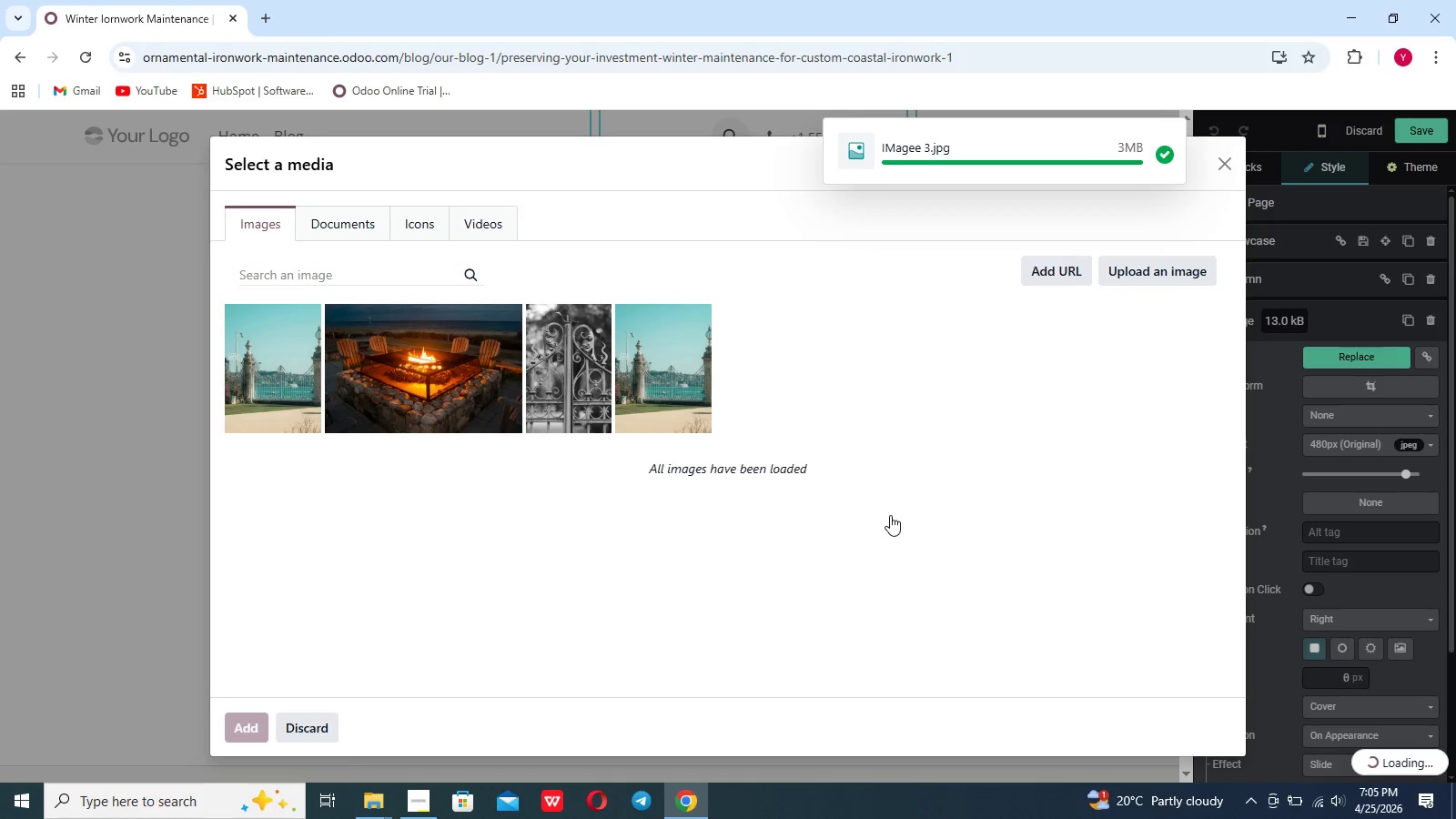 
wait(23.84)
 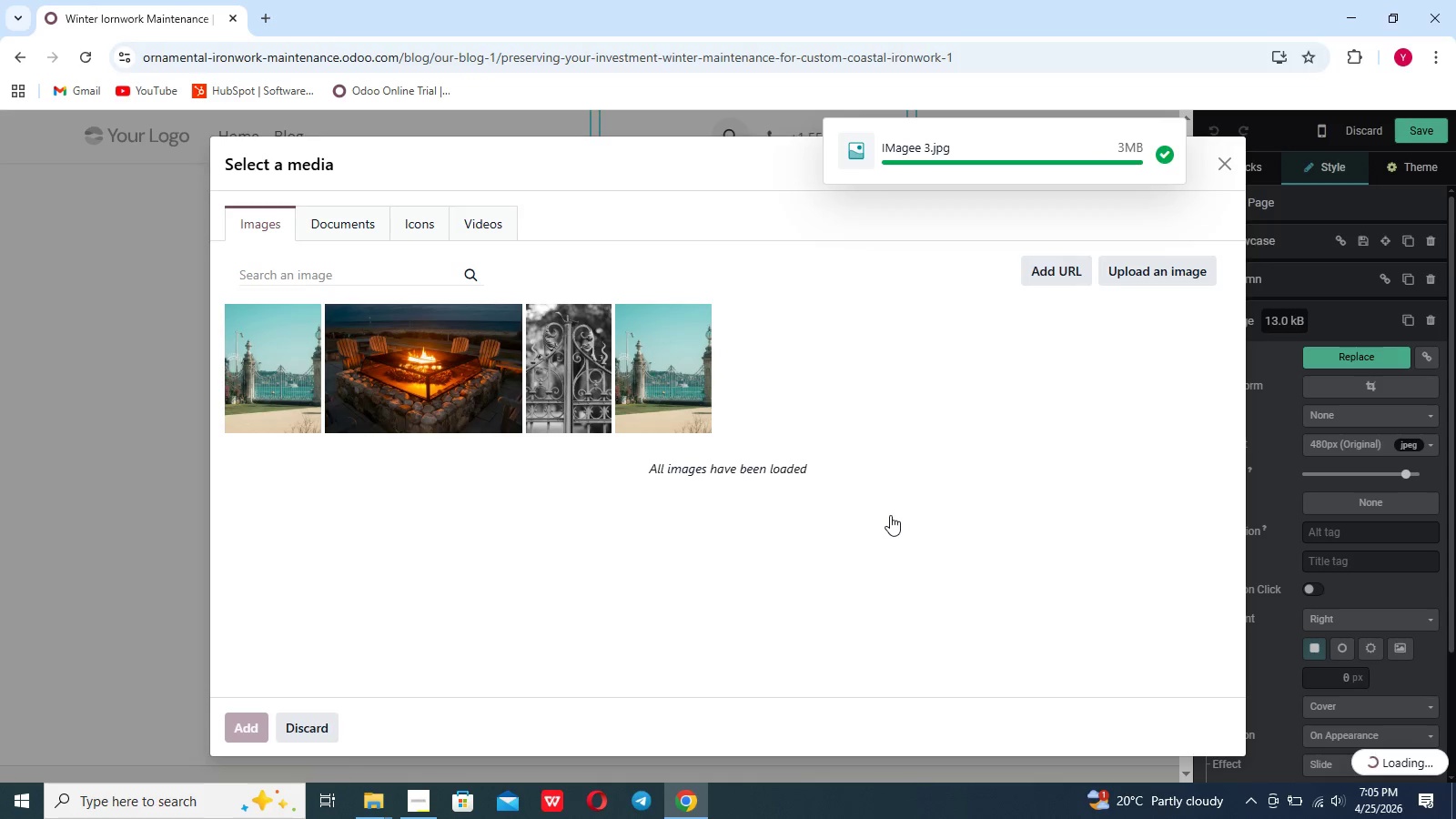 
left_click([841, 543])
 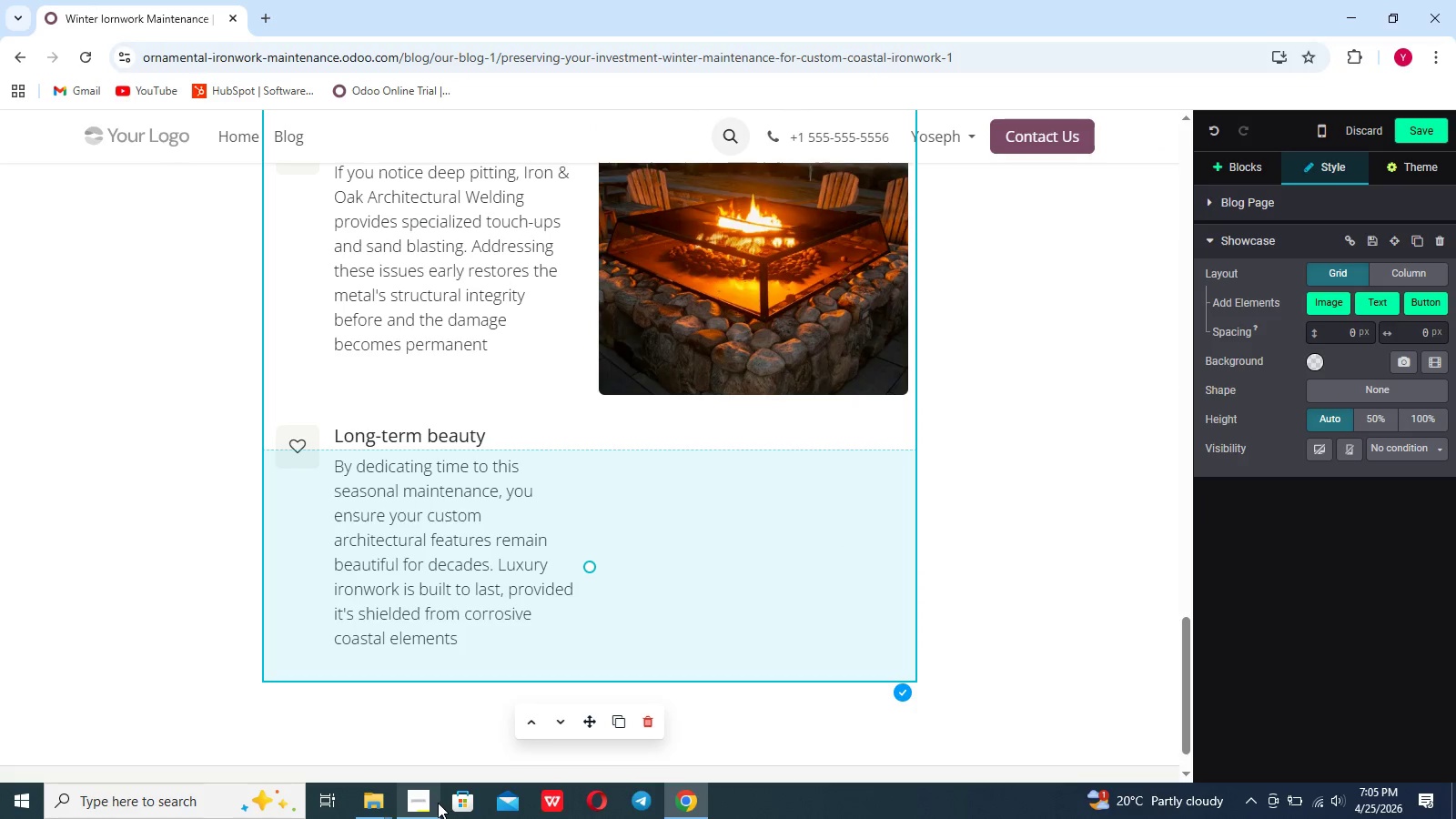 
left_click([430, 803])